 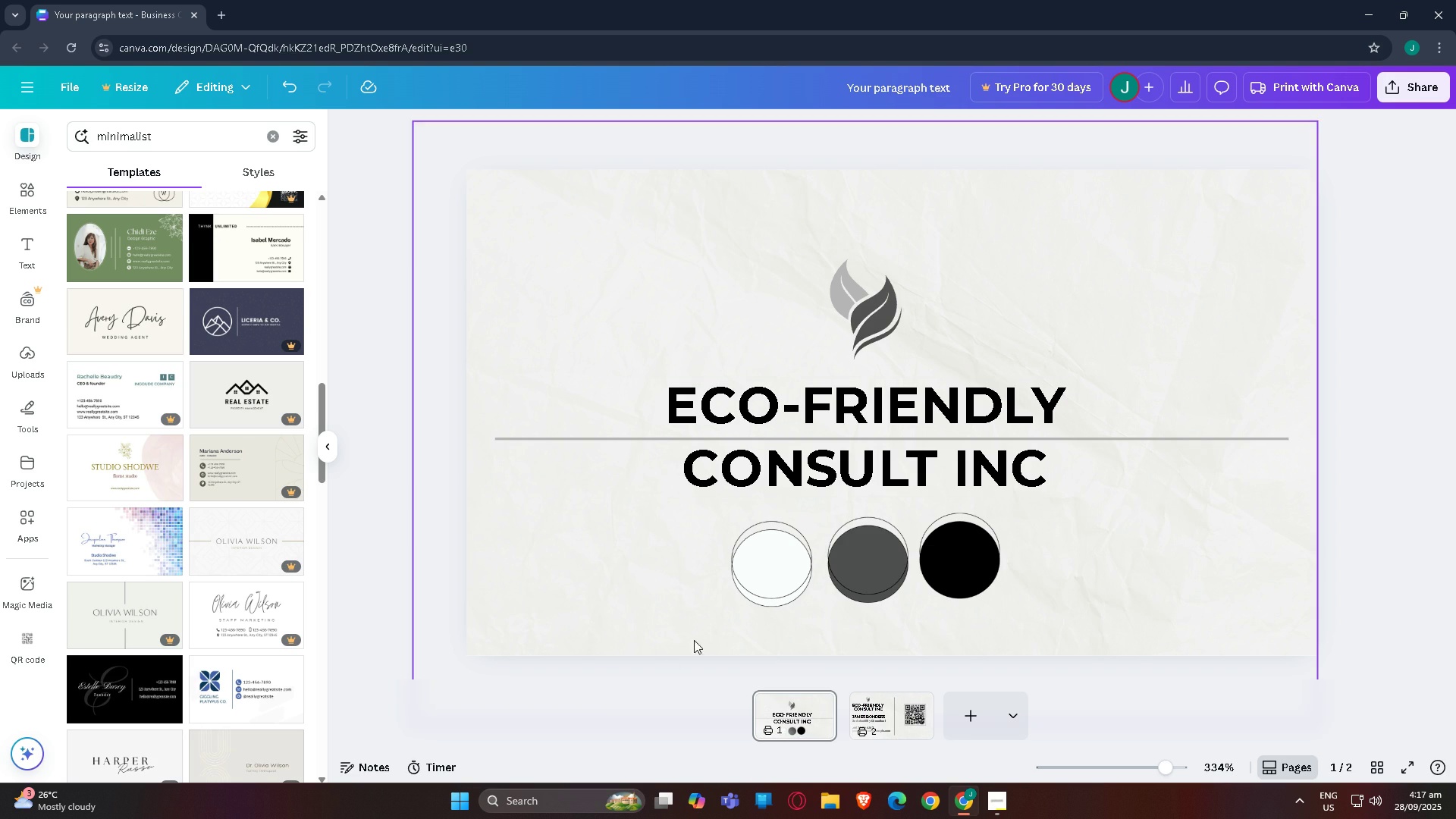 
left_click([883, 715])
 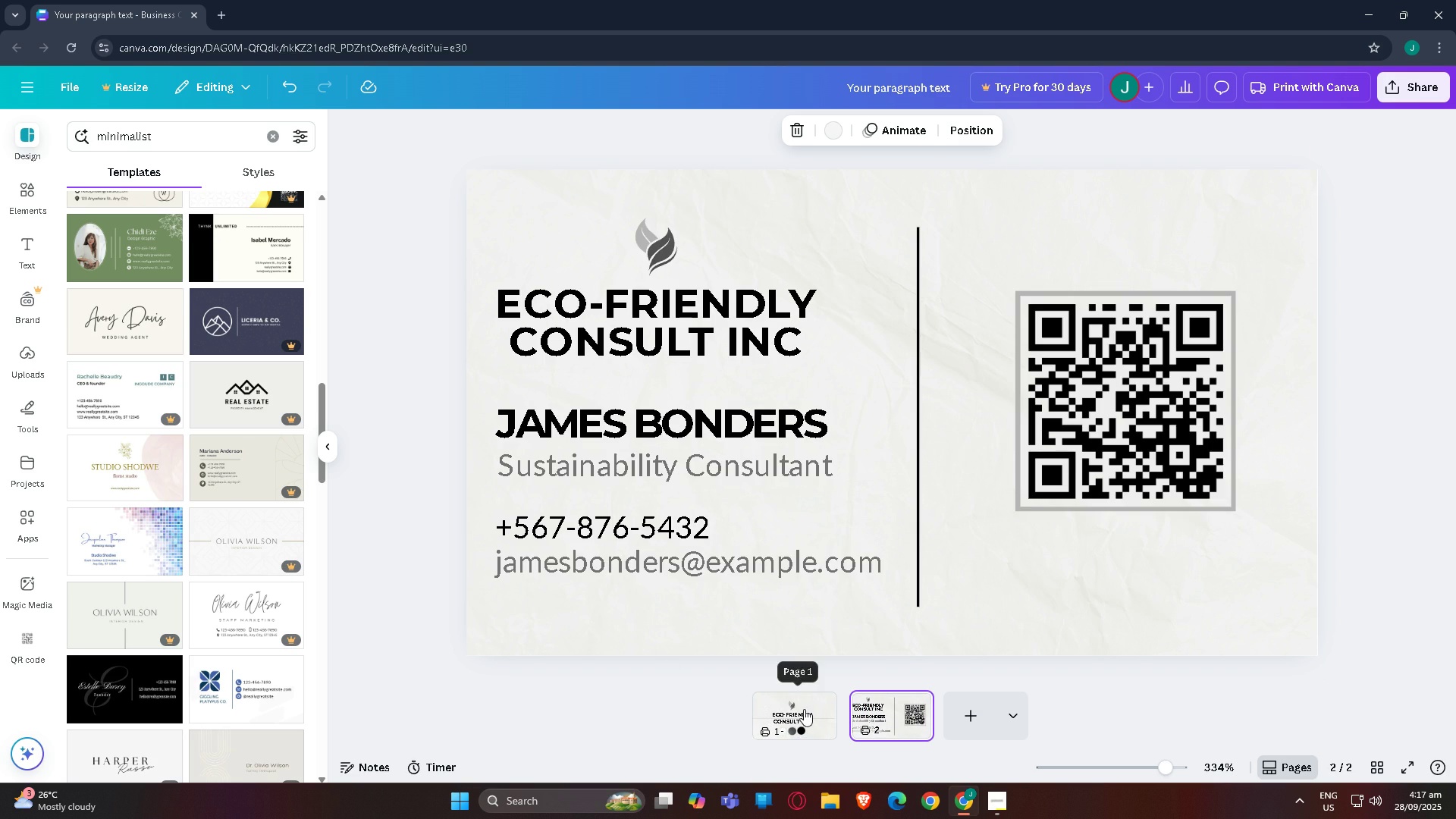 
left_click([802, 710])
 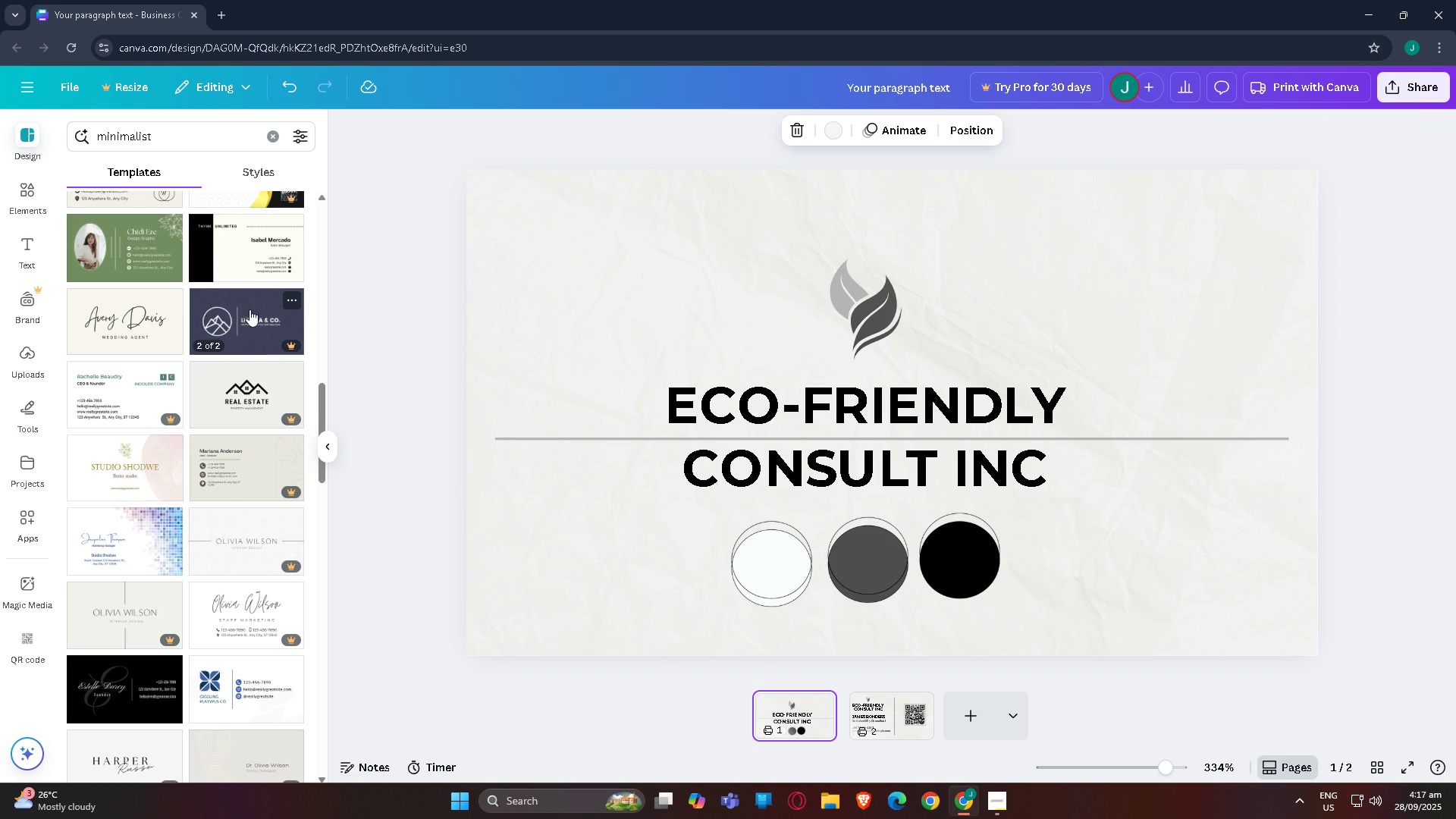 
mouse_move([289, 340])
 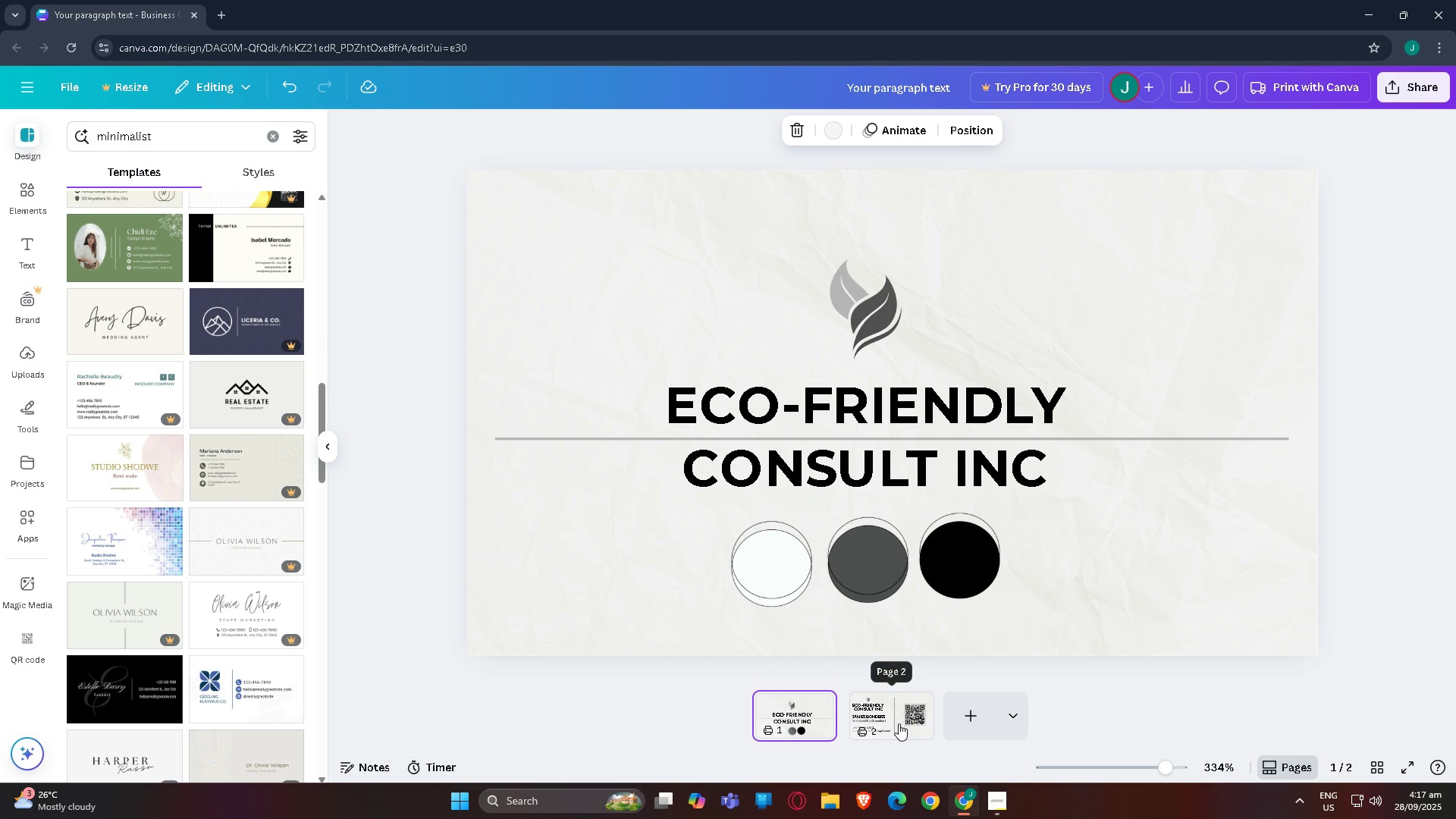 
left_click([899, 723])
 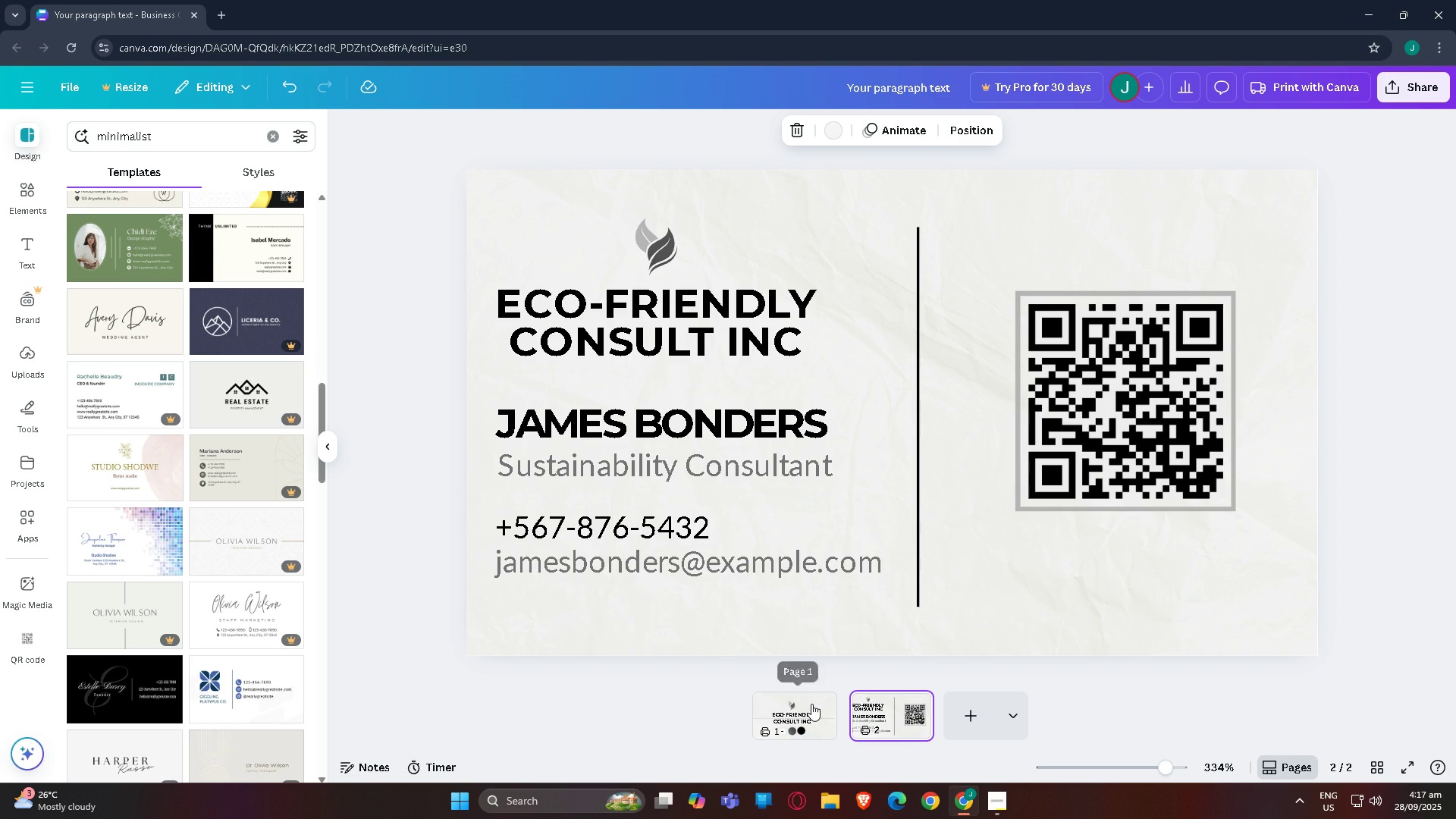 
left_click([810, 704])